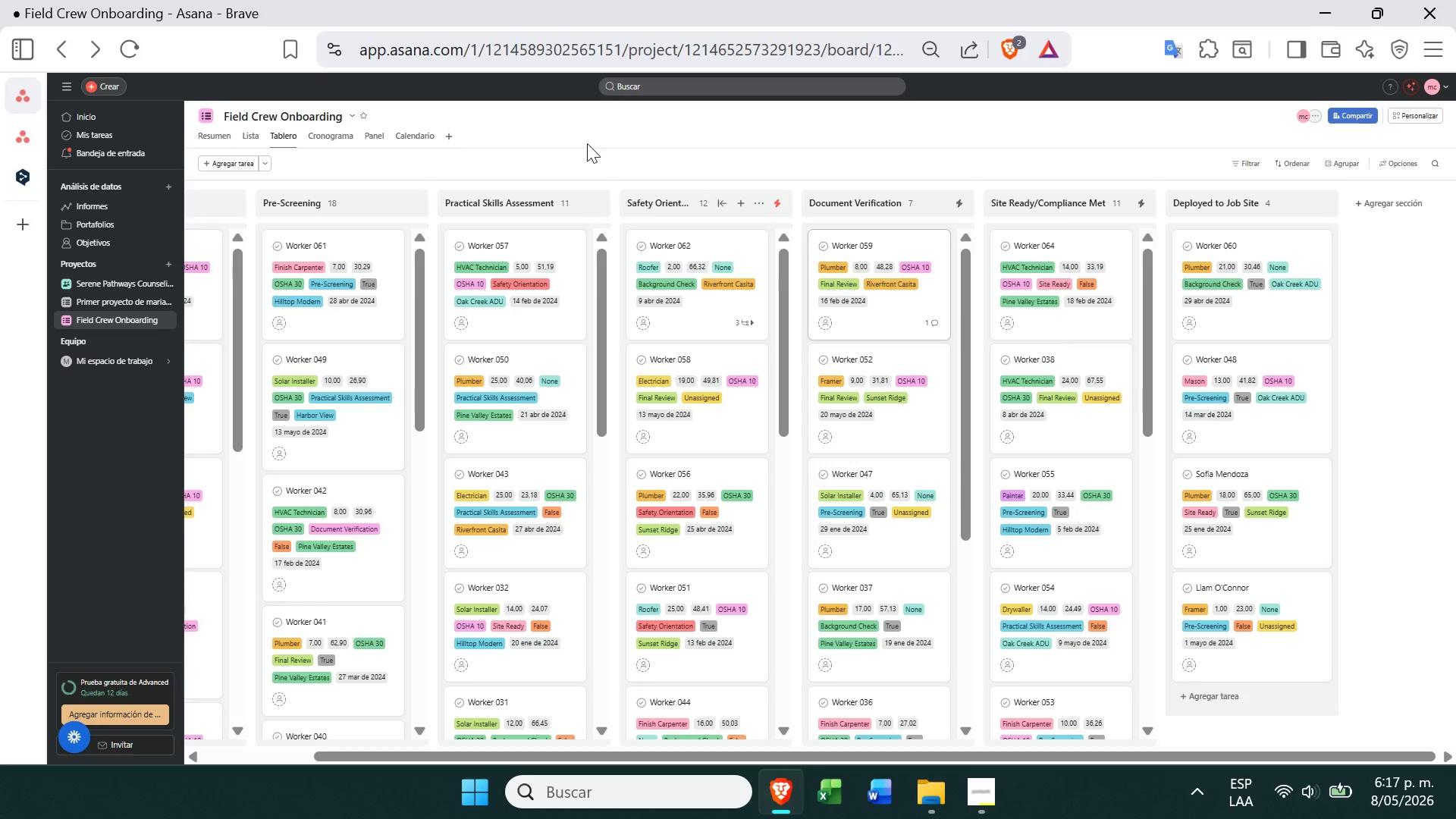 
wait(65.19)
 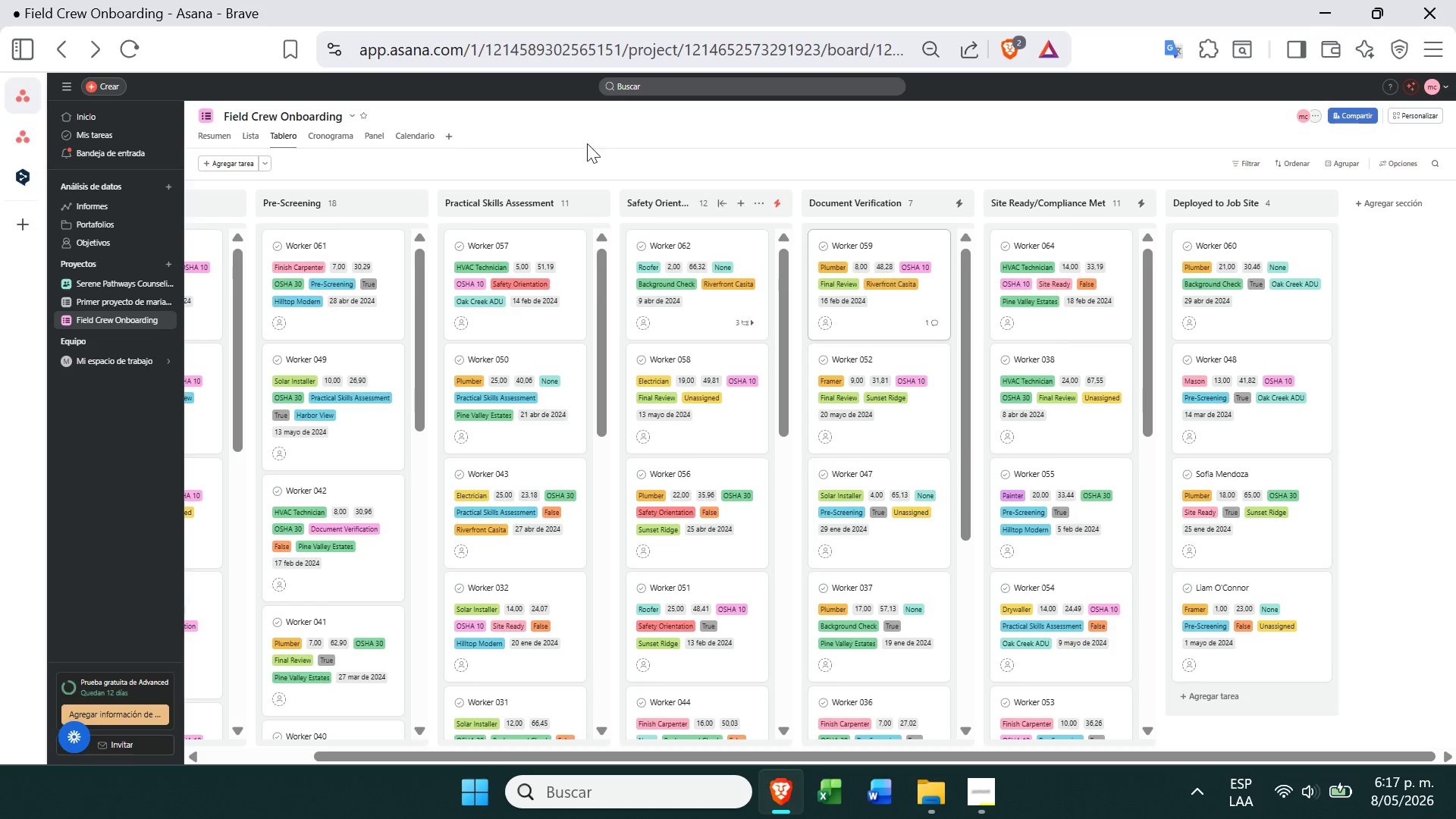 
left_click([57, 135])
 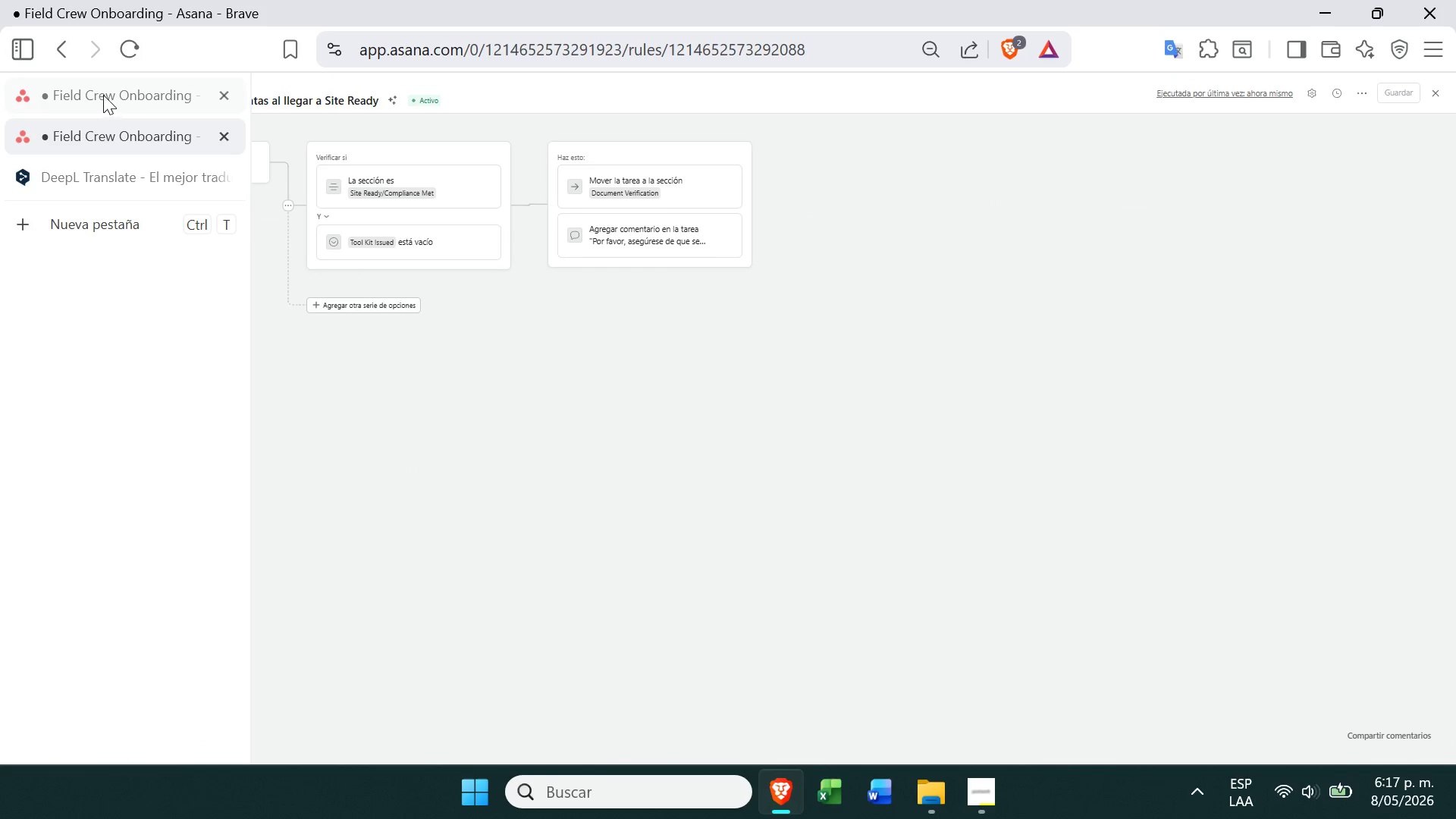 
left_click([104, 88])
 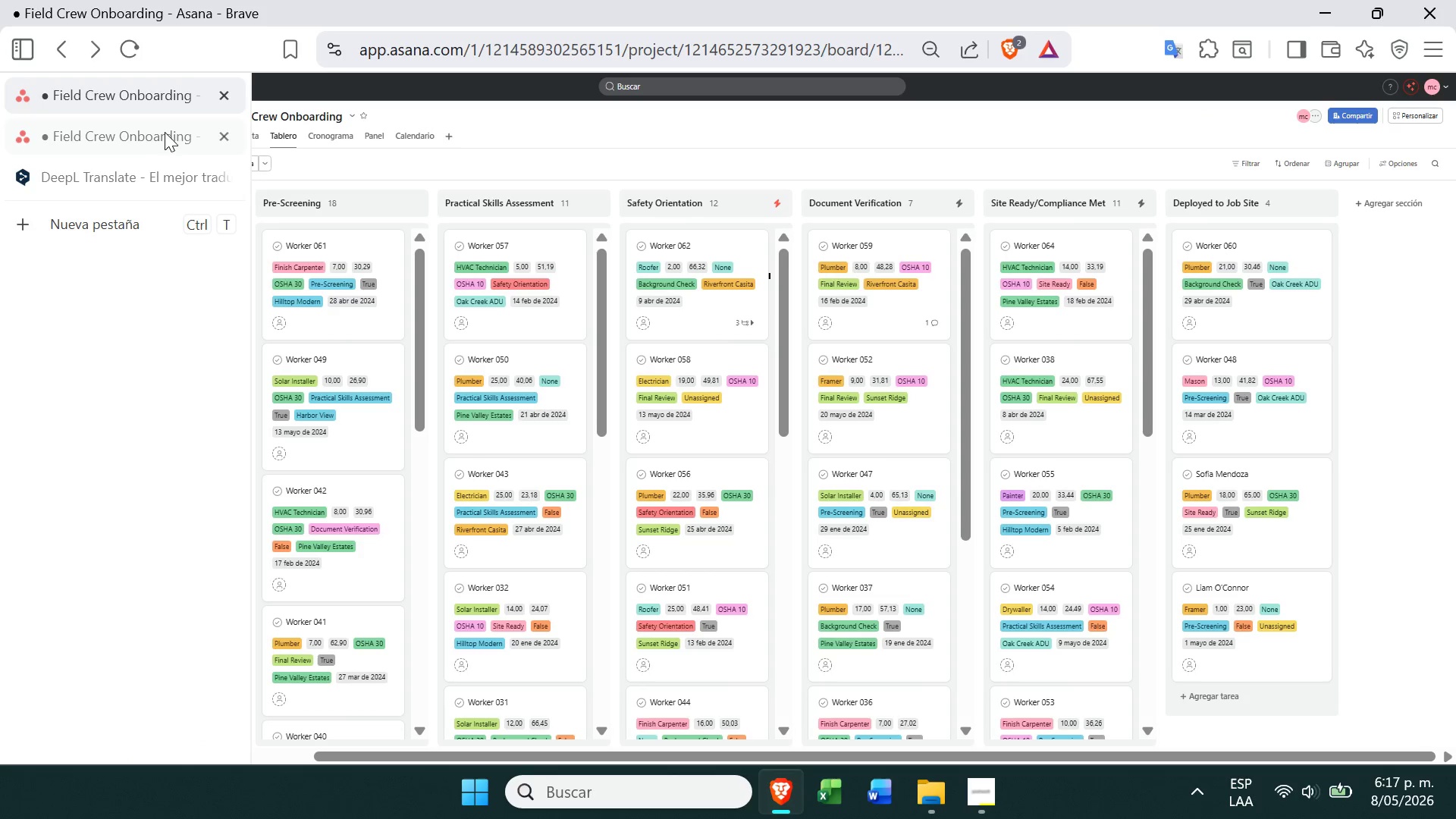 
left_click([156, 135])
 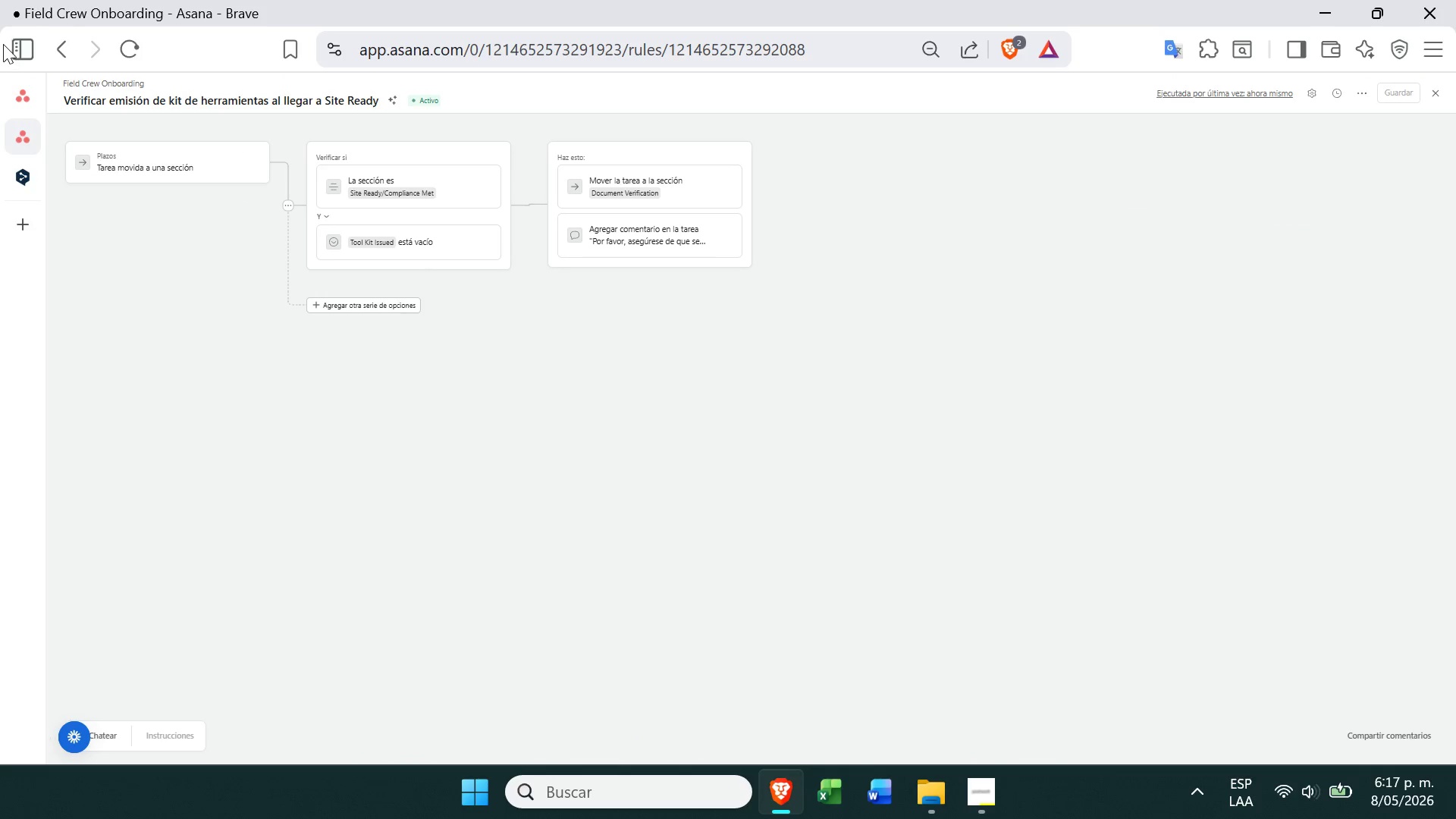 
left_click([67, 50])
 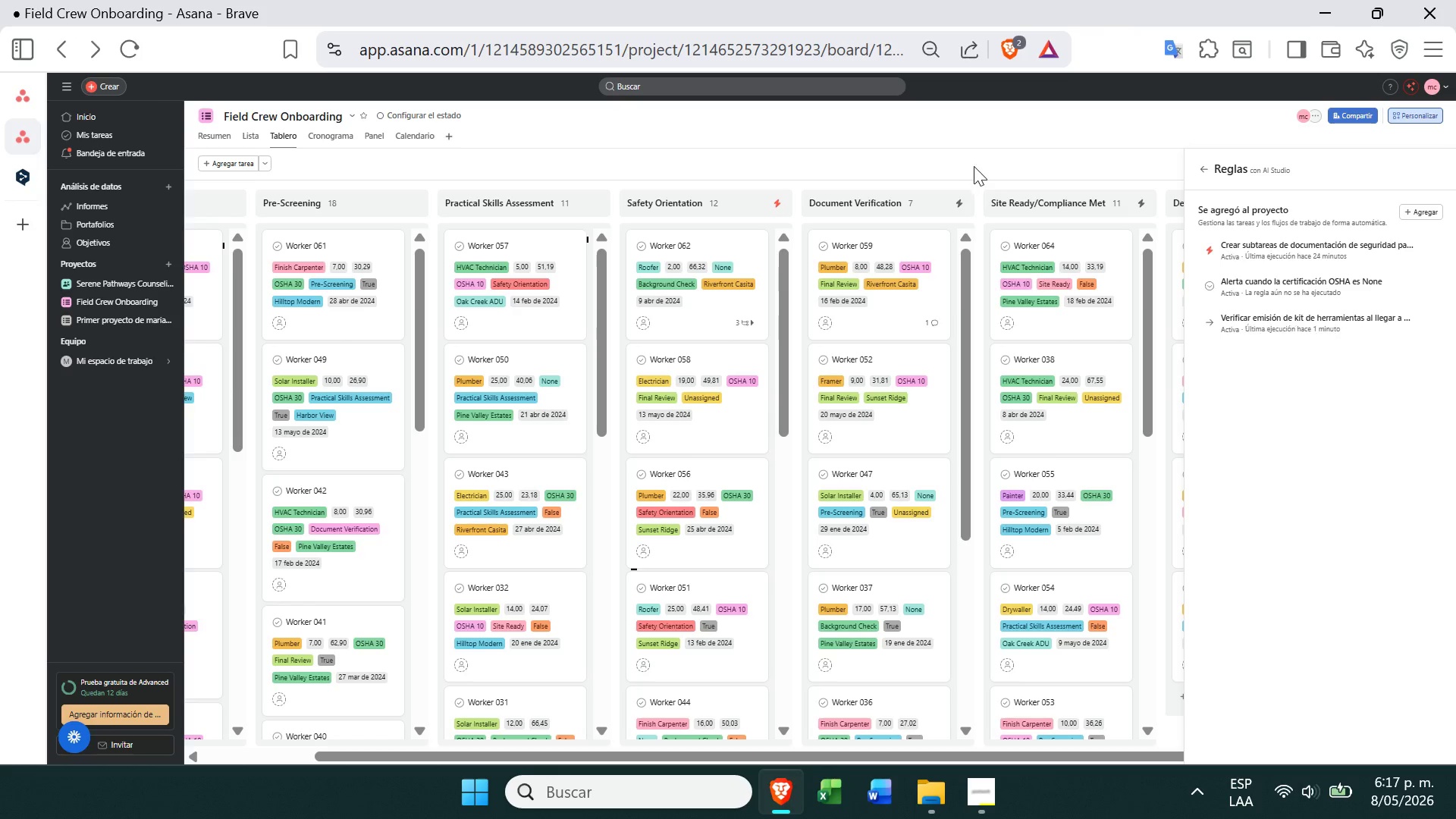 
left_click([989, 155])
 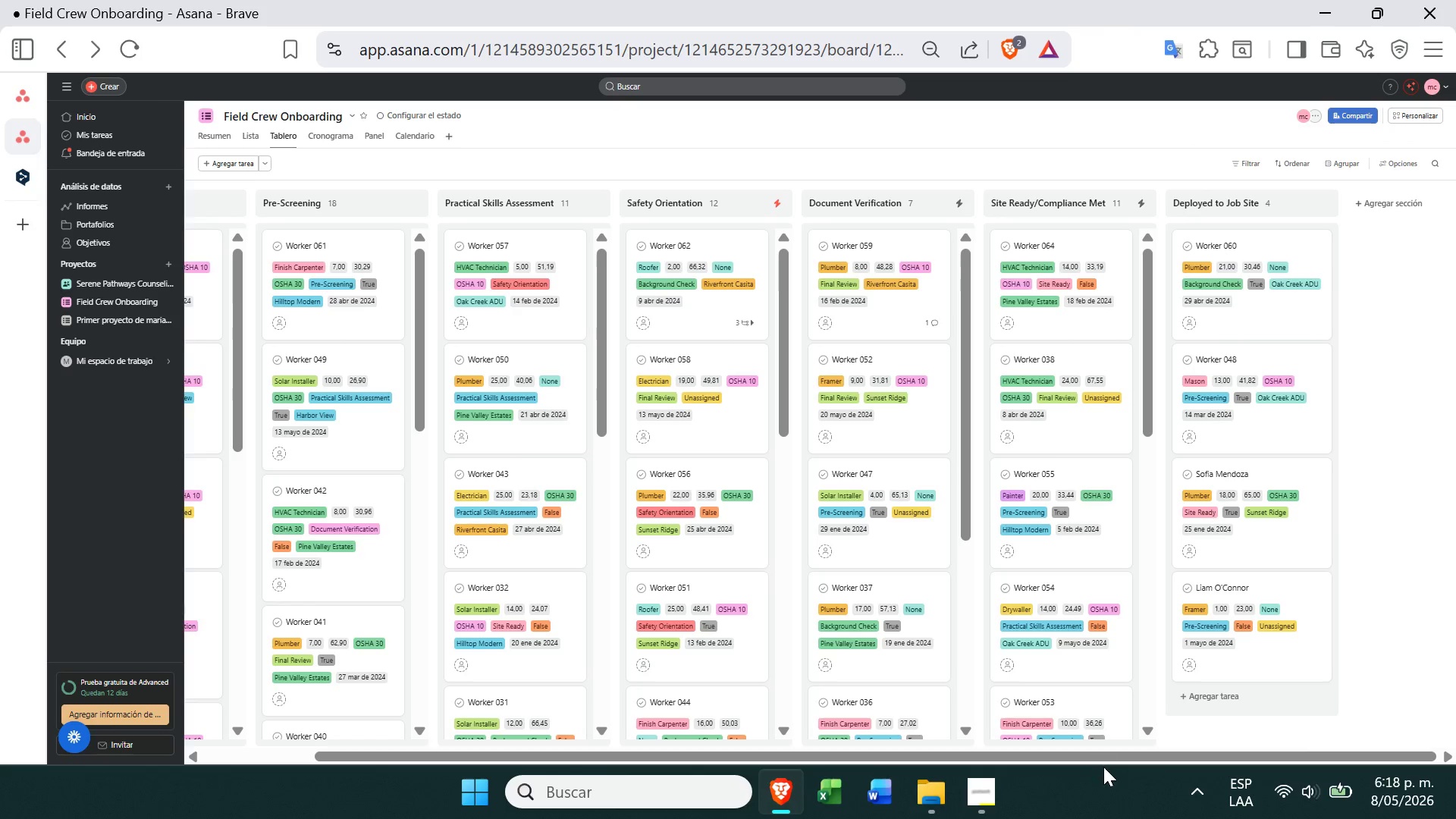 
left_click([989, 782])